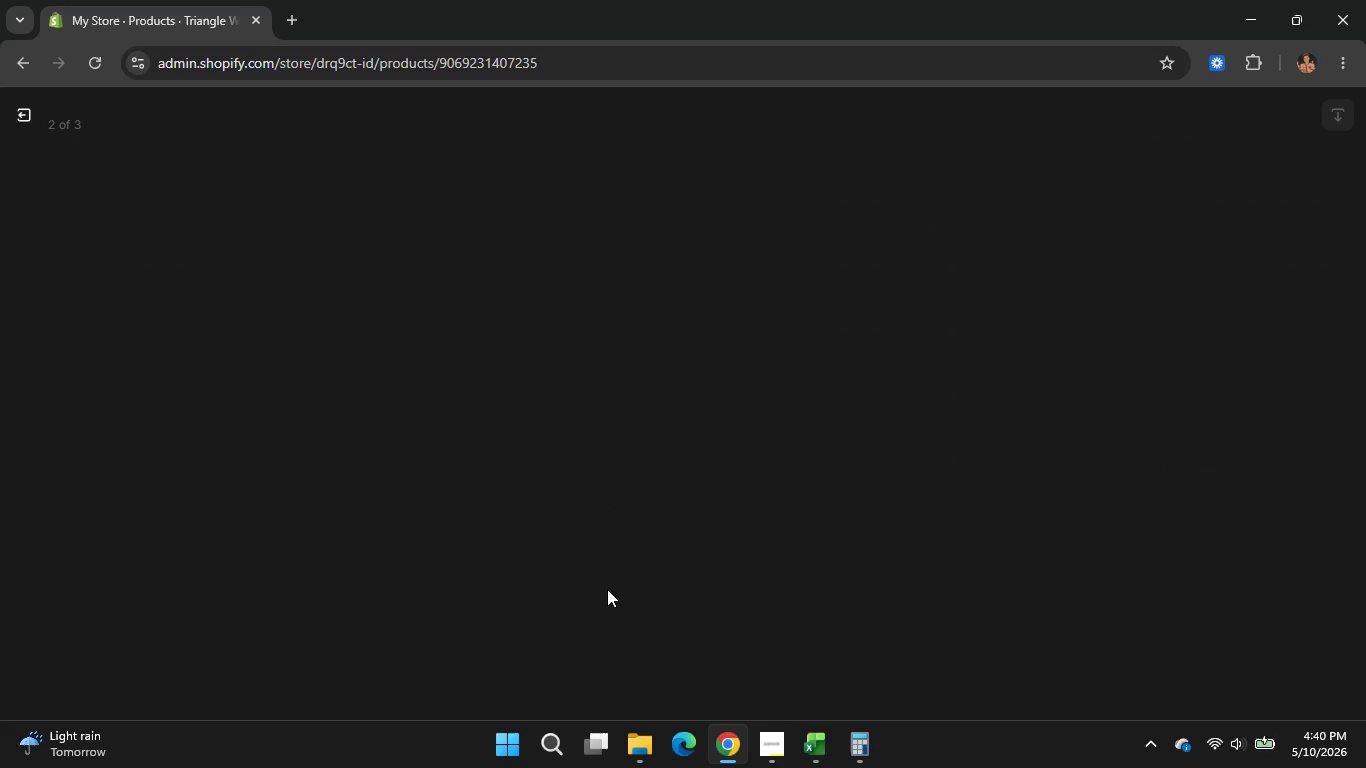 
wait(9.59)
 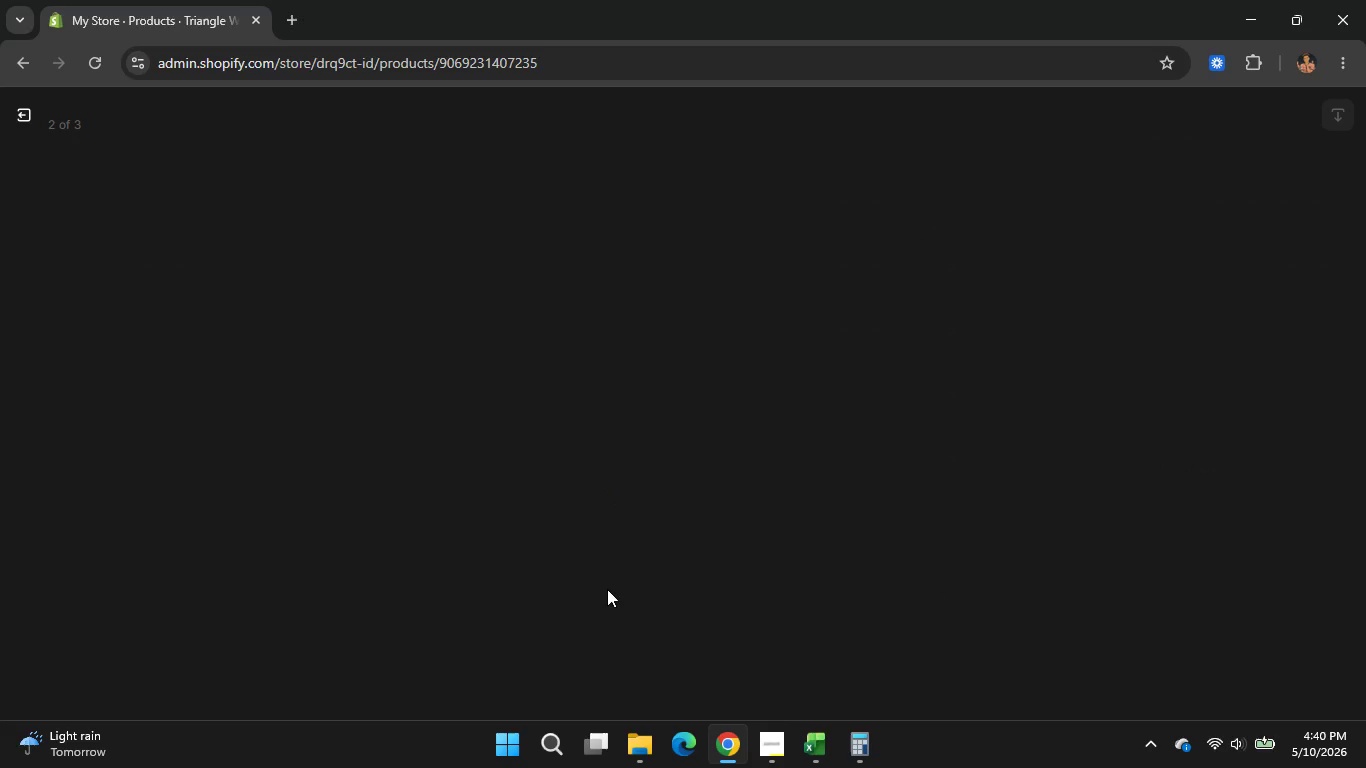 
left_click_drag(start_coordinate=[1084, 270], to_coordinate=[1029, 295])
 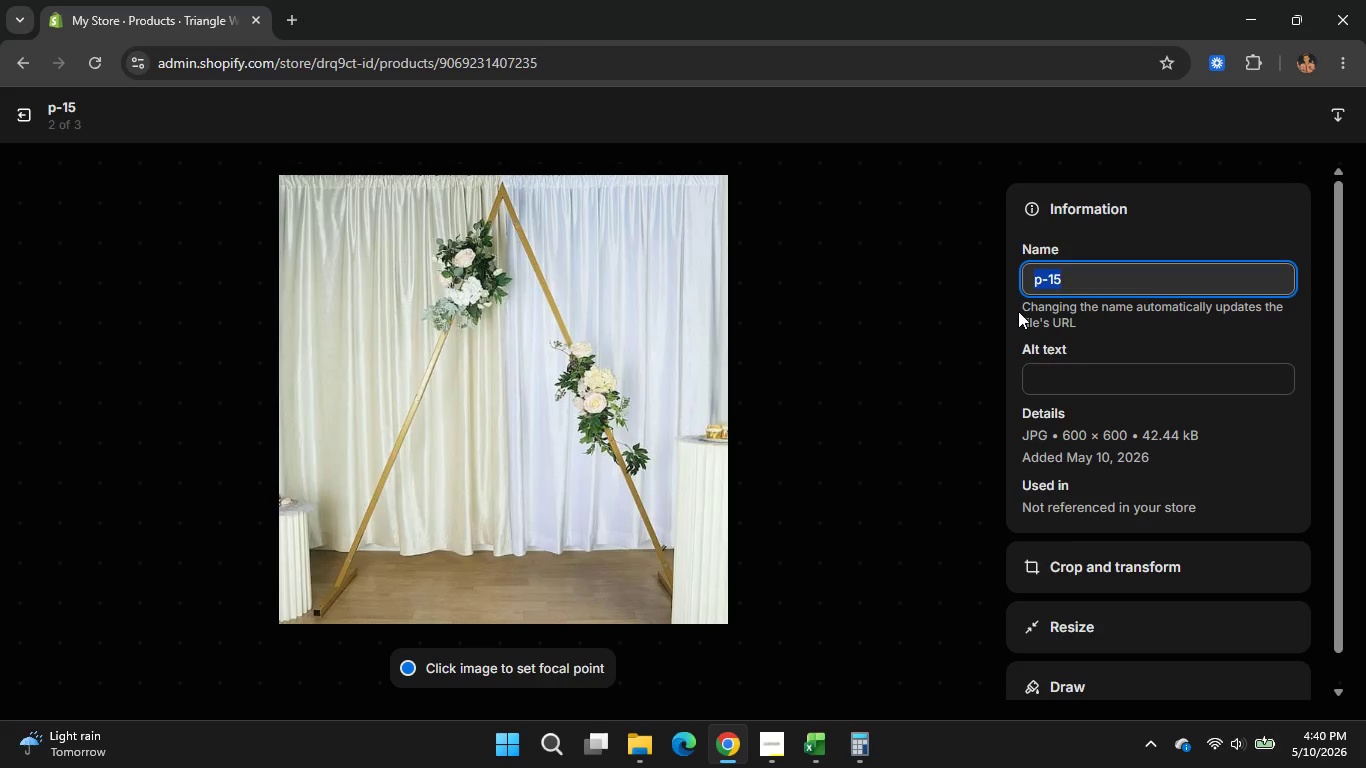 
key(Control+V)
 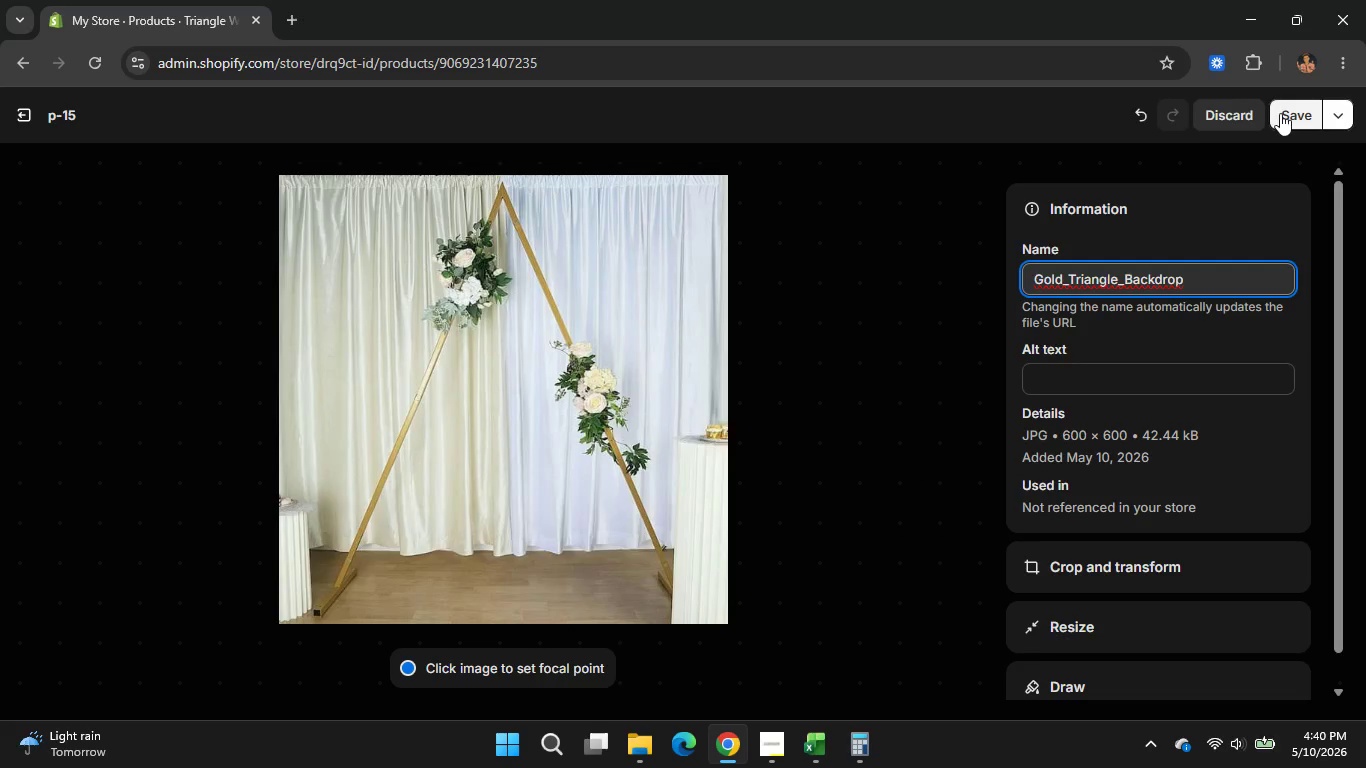 
left_click([25, 118])
 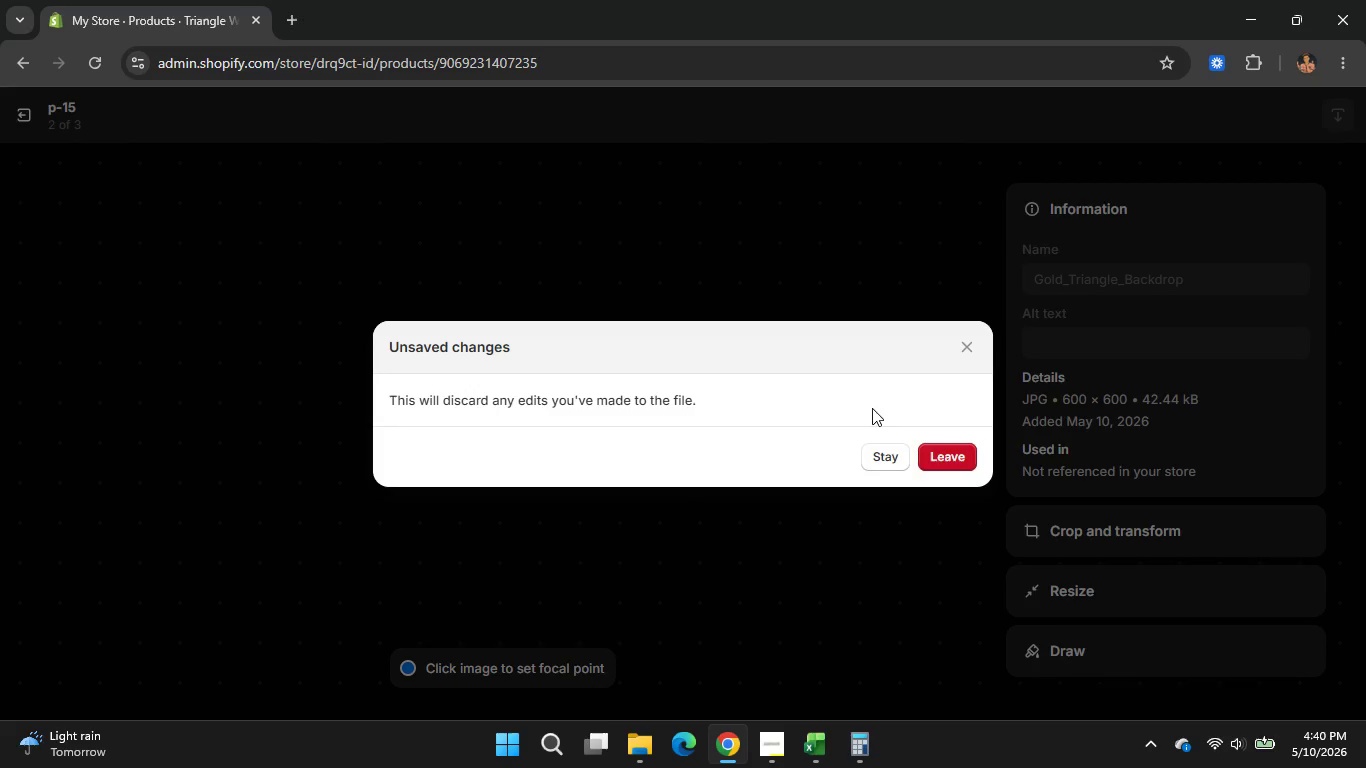 
left_click([874, 452])
 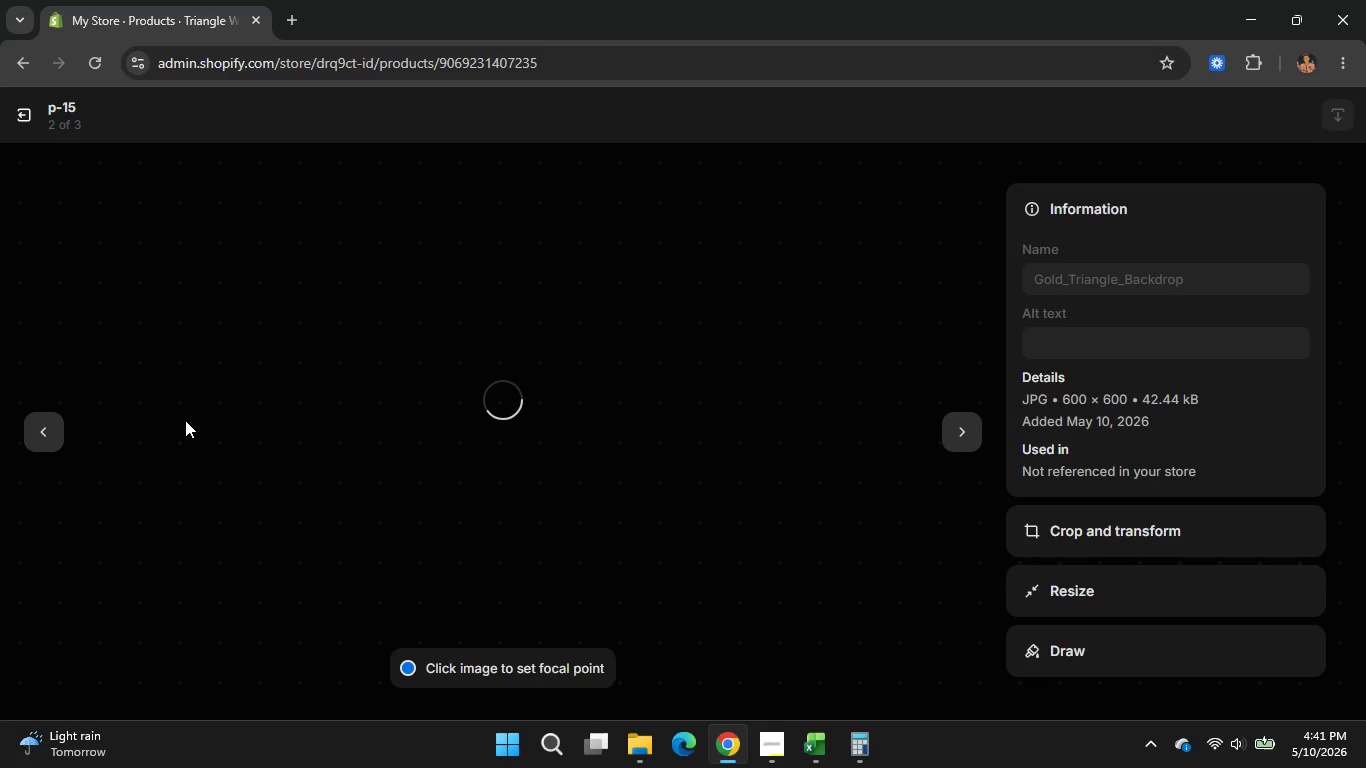 
left_click([18, 117])
 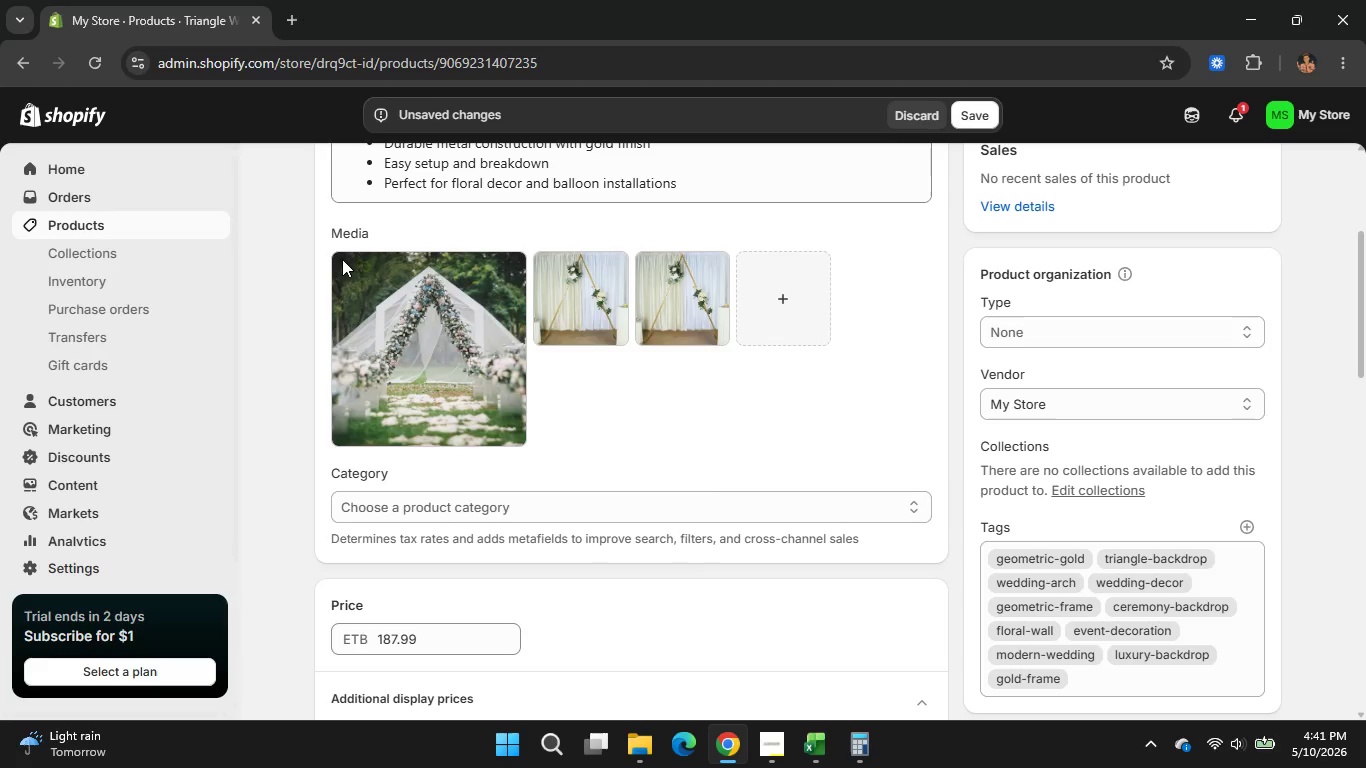 
left_click([492, 340])
 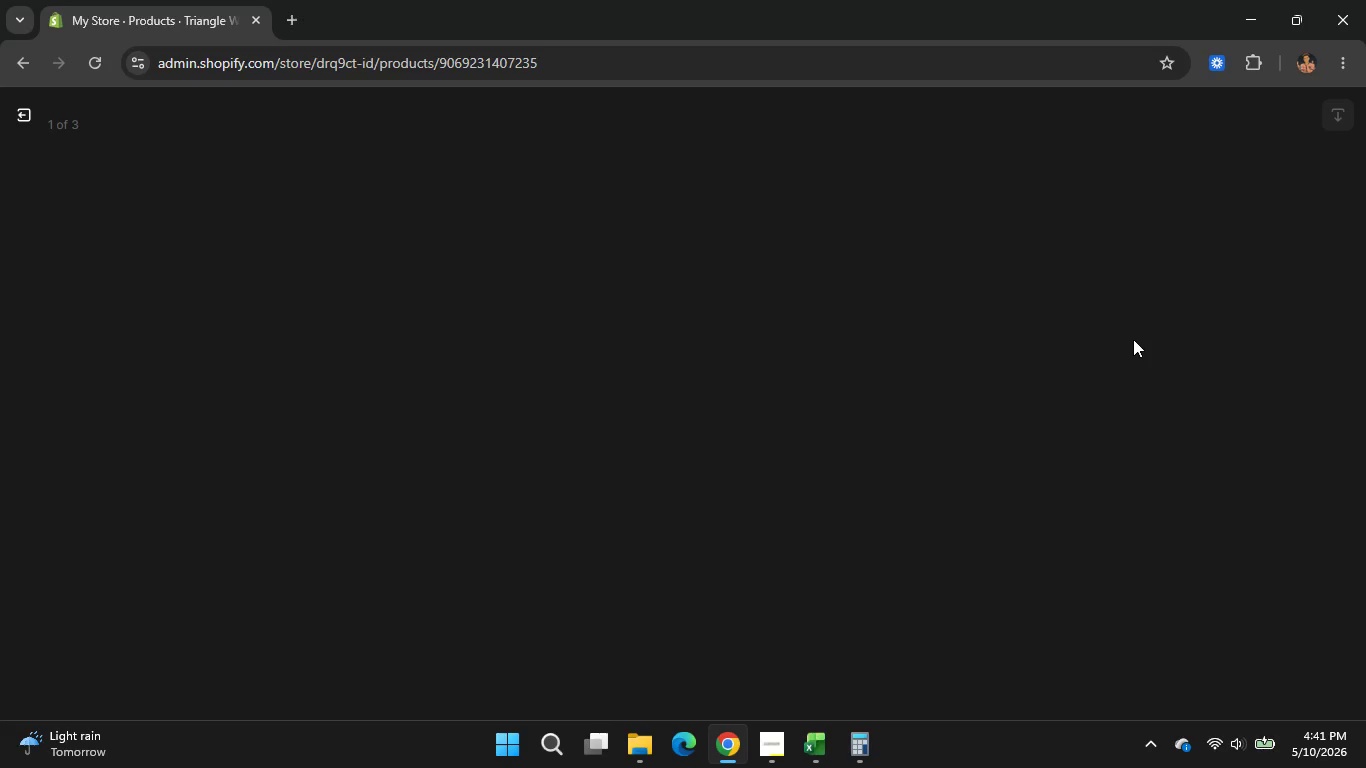 
wait(11.14)
 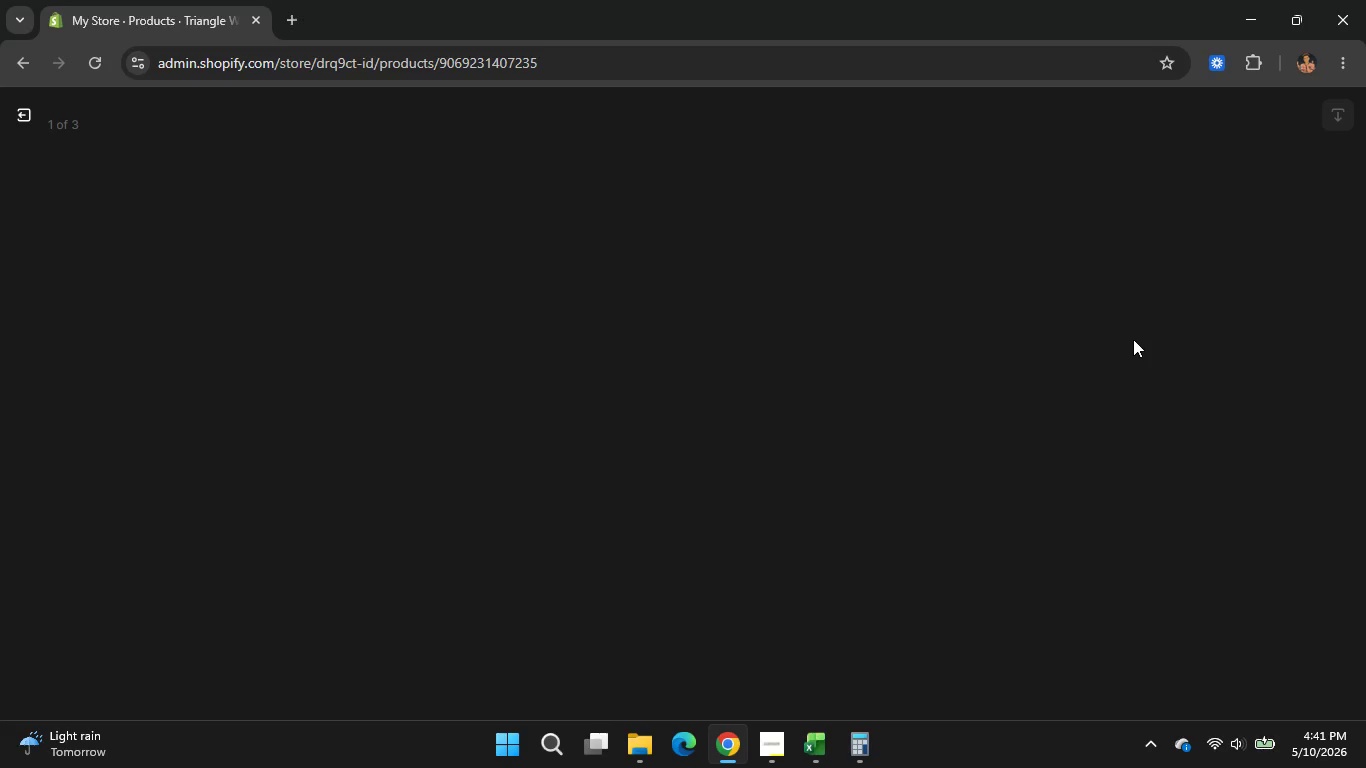 
left_click([779, 747])